 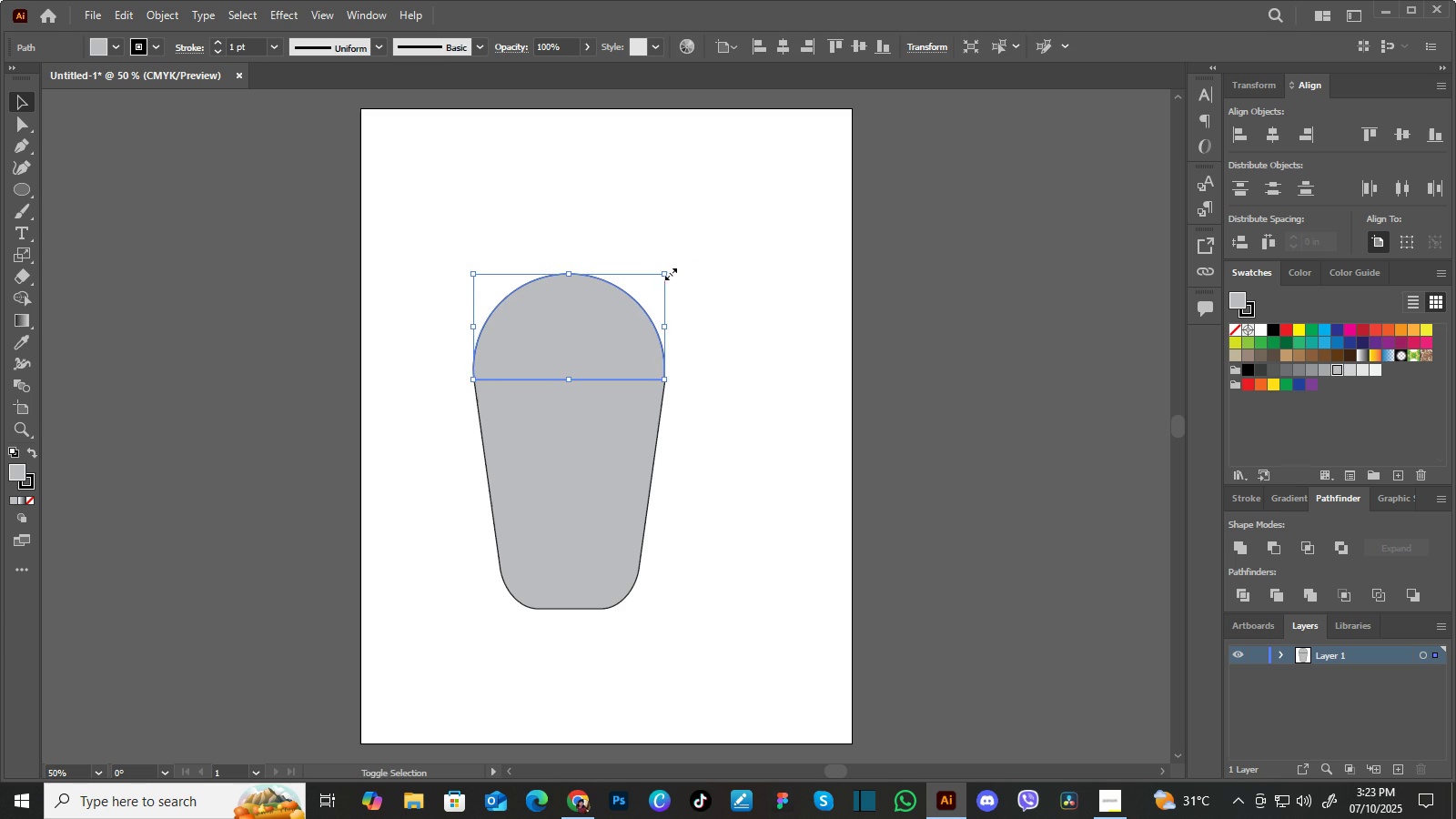 
key(Shift+ShiftLeft)
 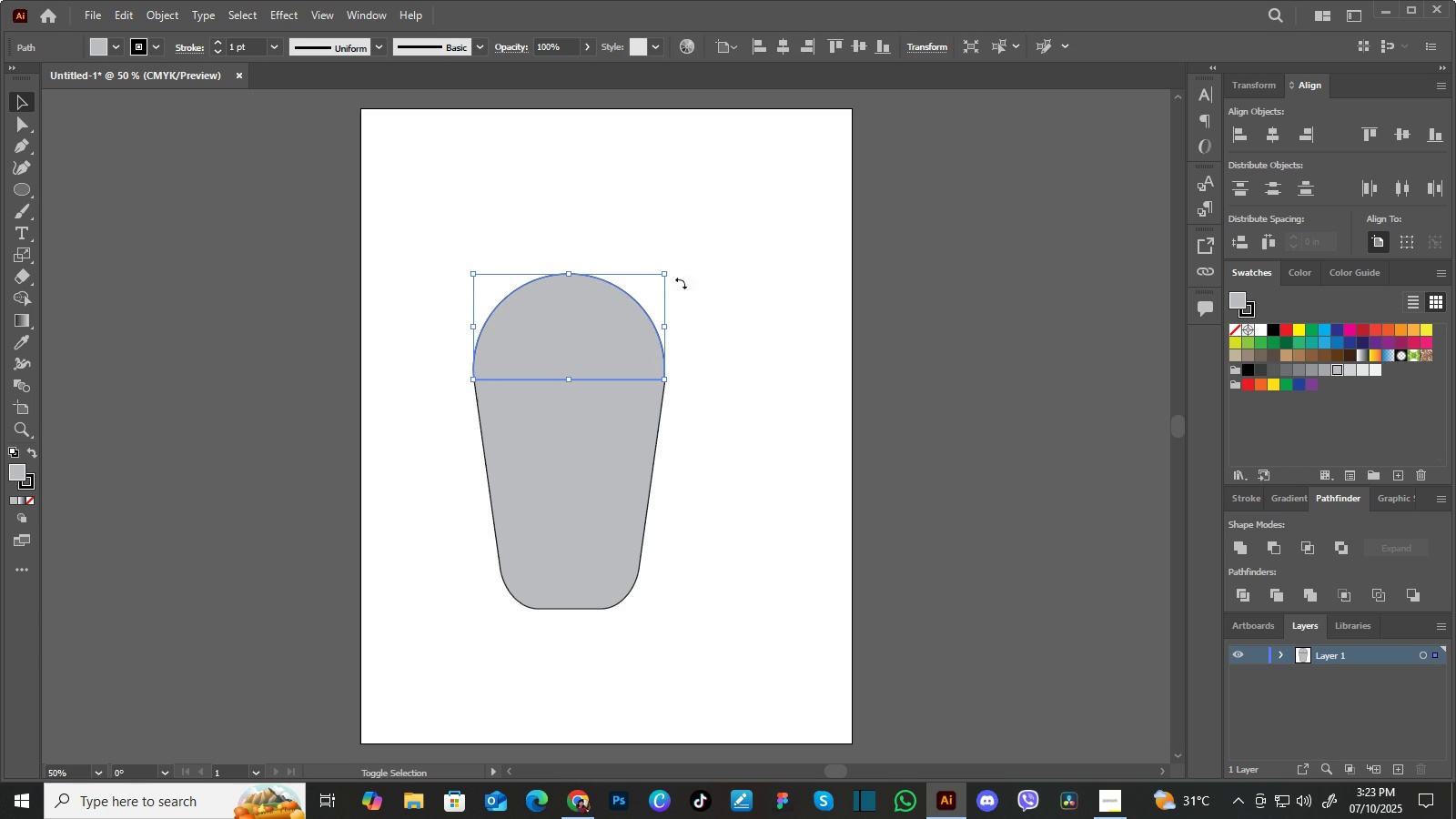 
key(Shift+ShiftLeft)
 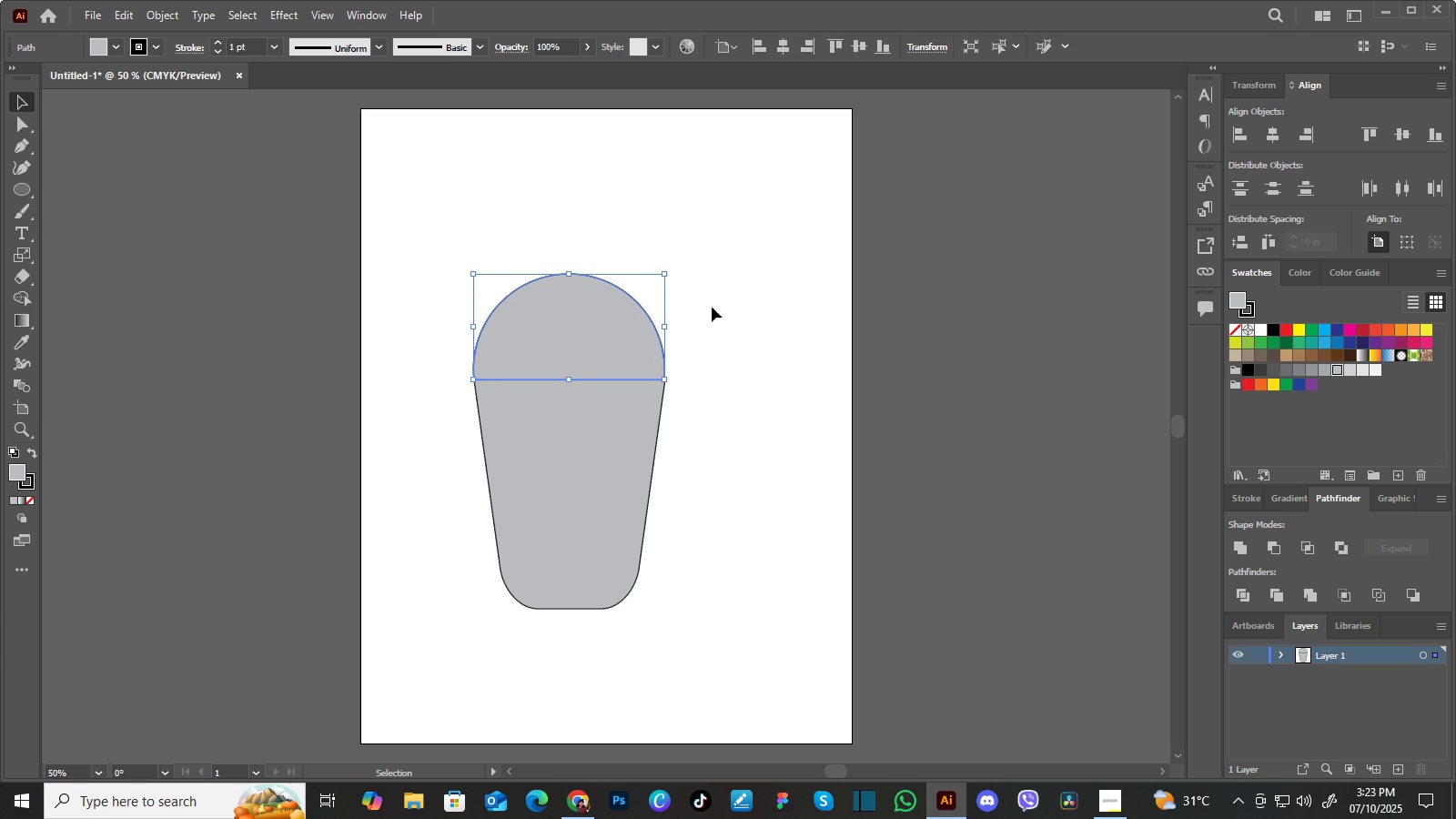 
key(Shift+ShiftLeft)
 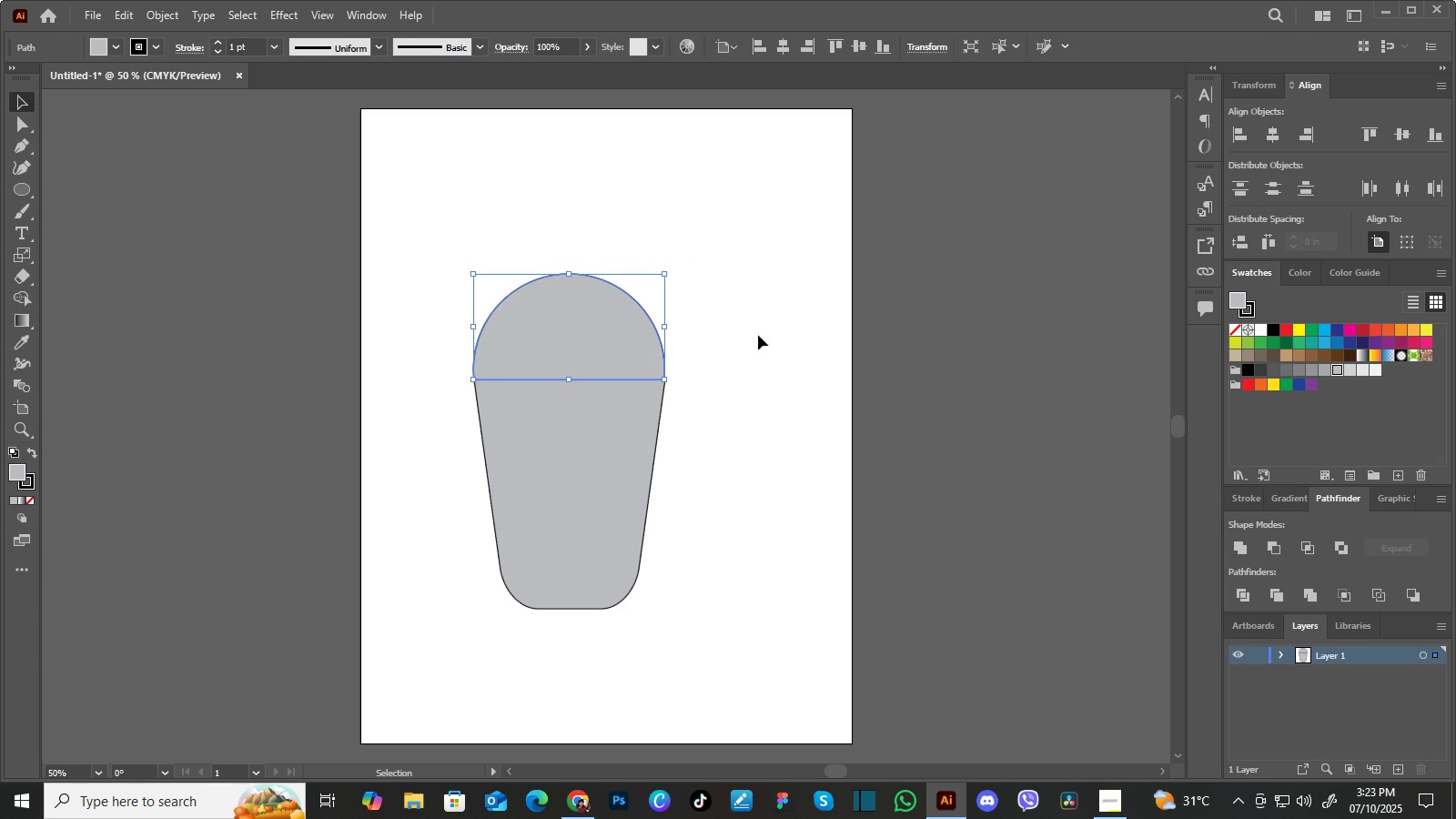 
left_click([758, 335])
 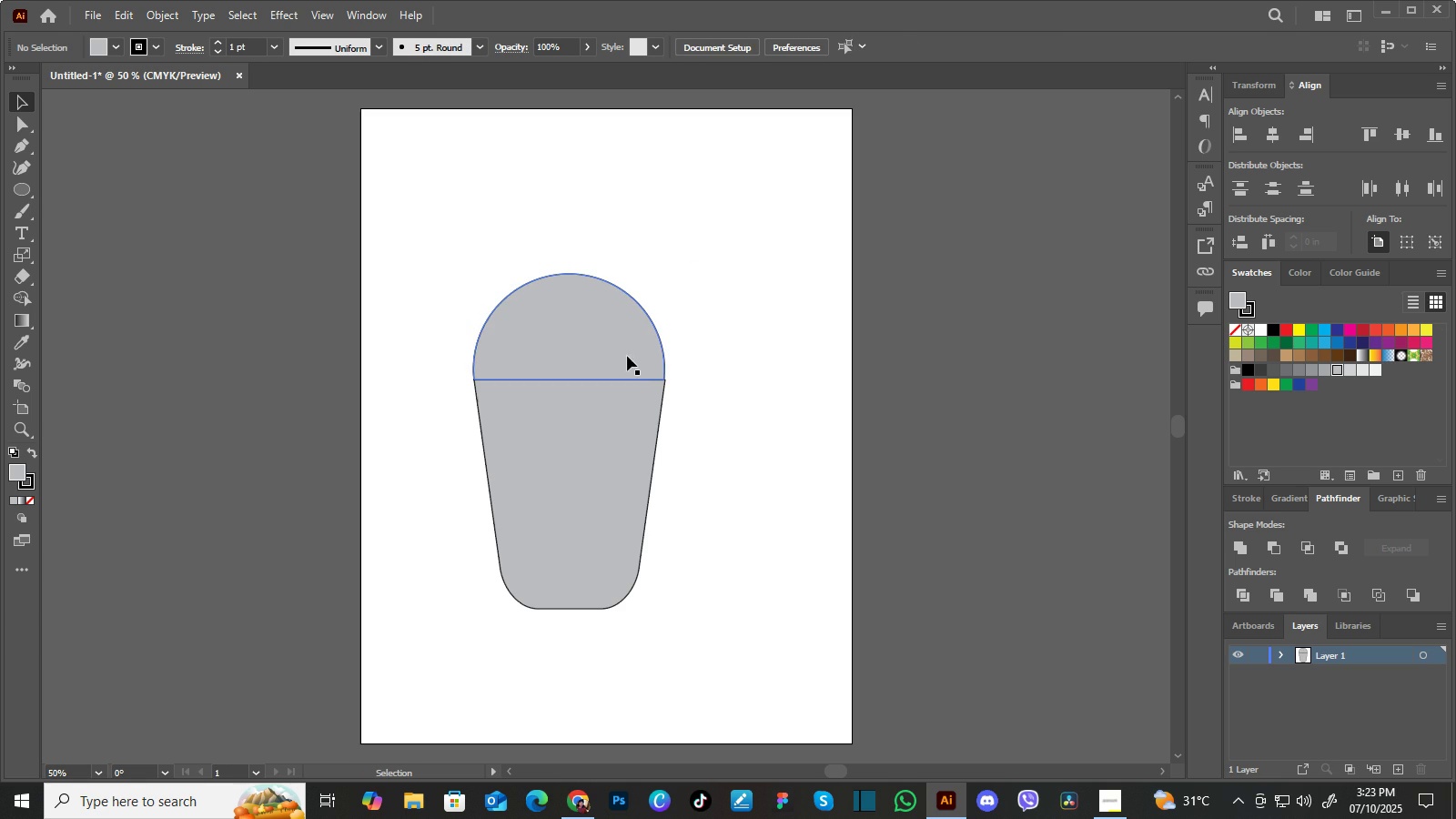 
left_click([623, 348])